 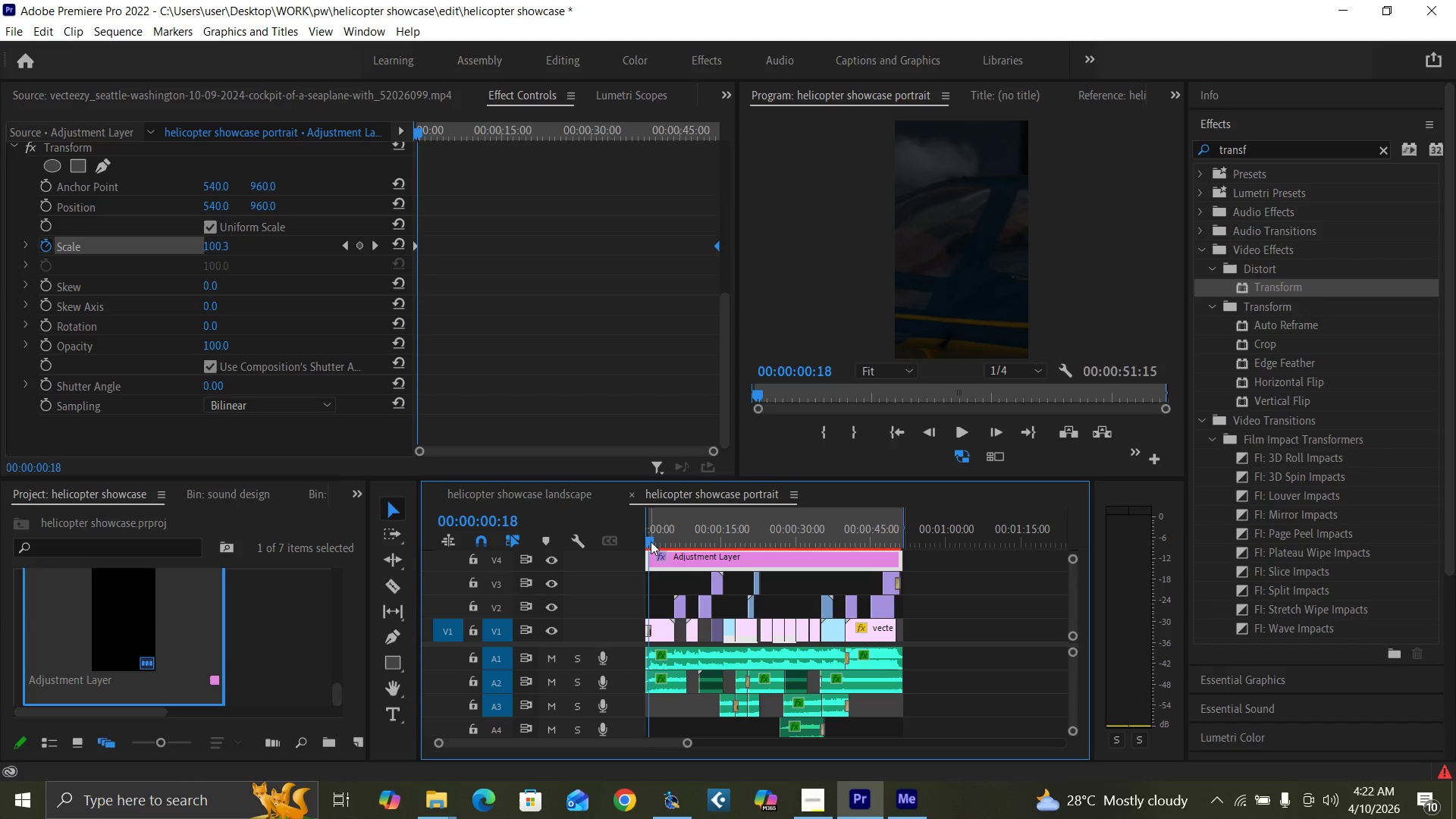 
key(Control+Backquote)
 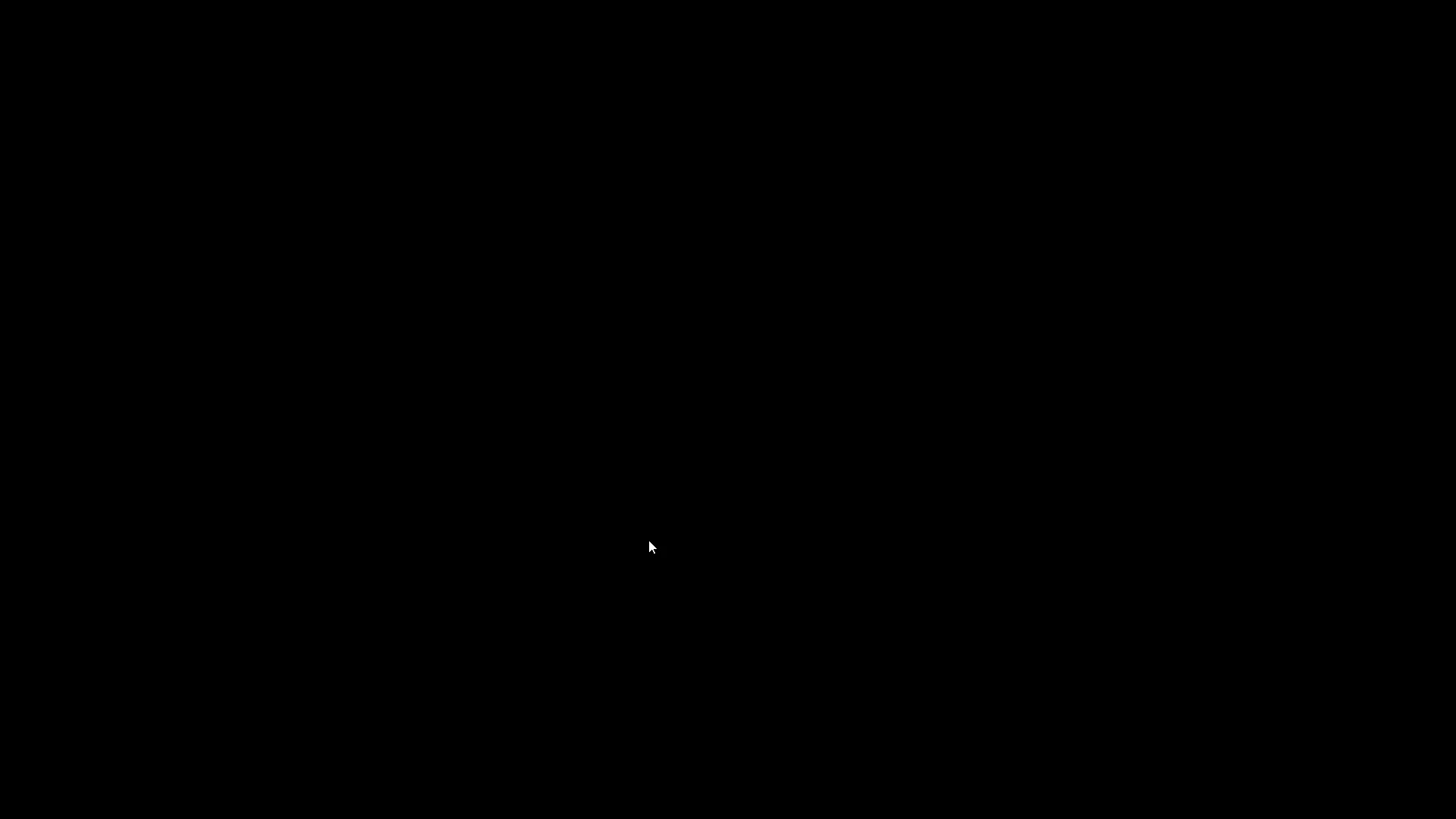 
key(Space)
 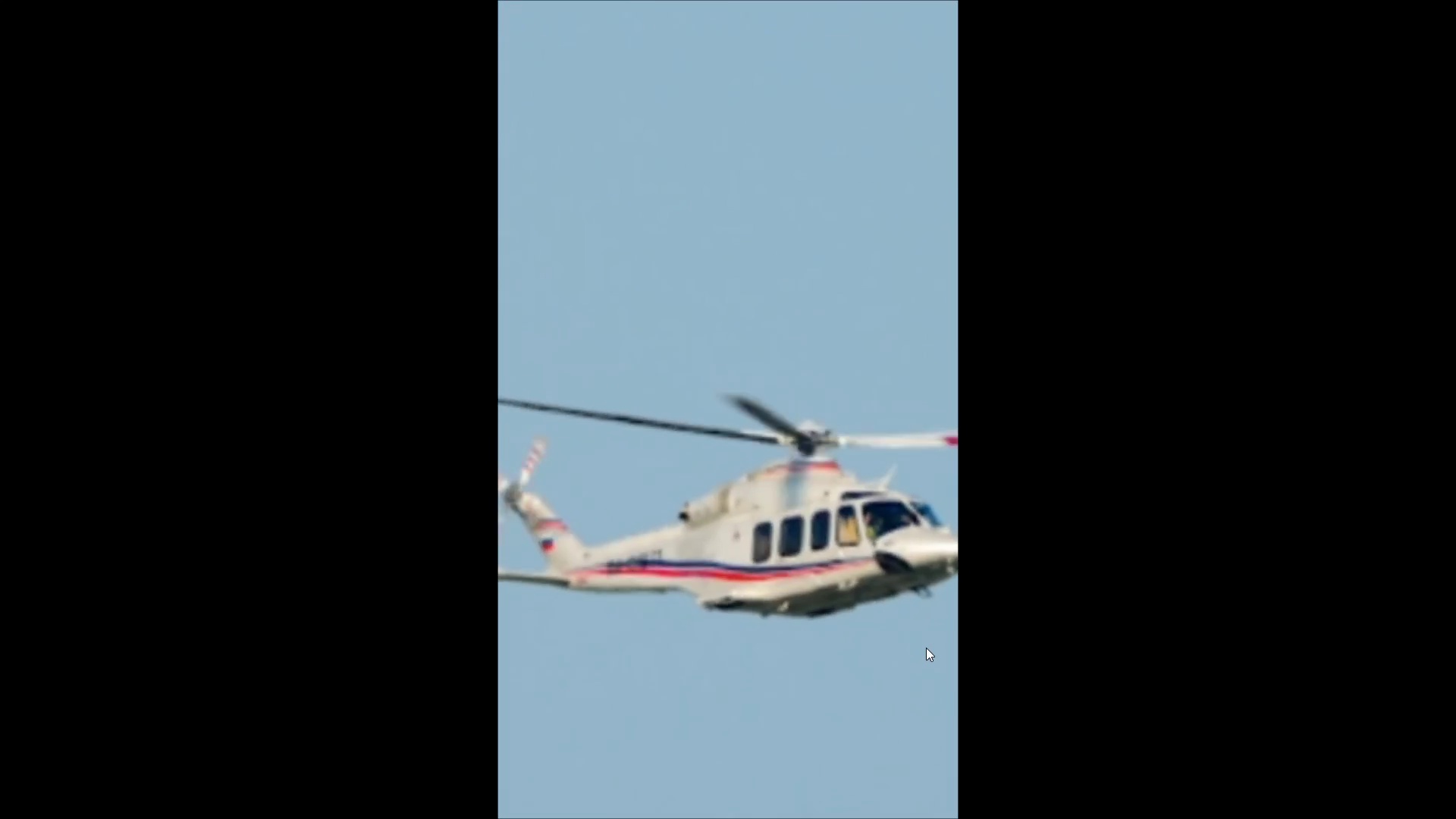 
wait(49.31)
 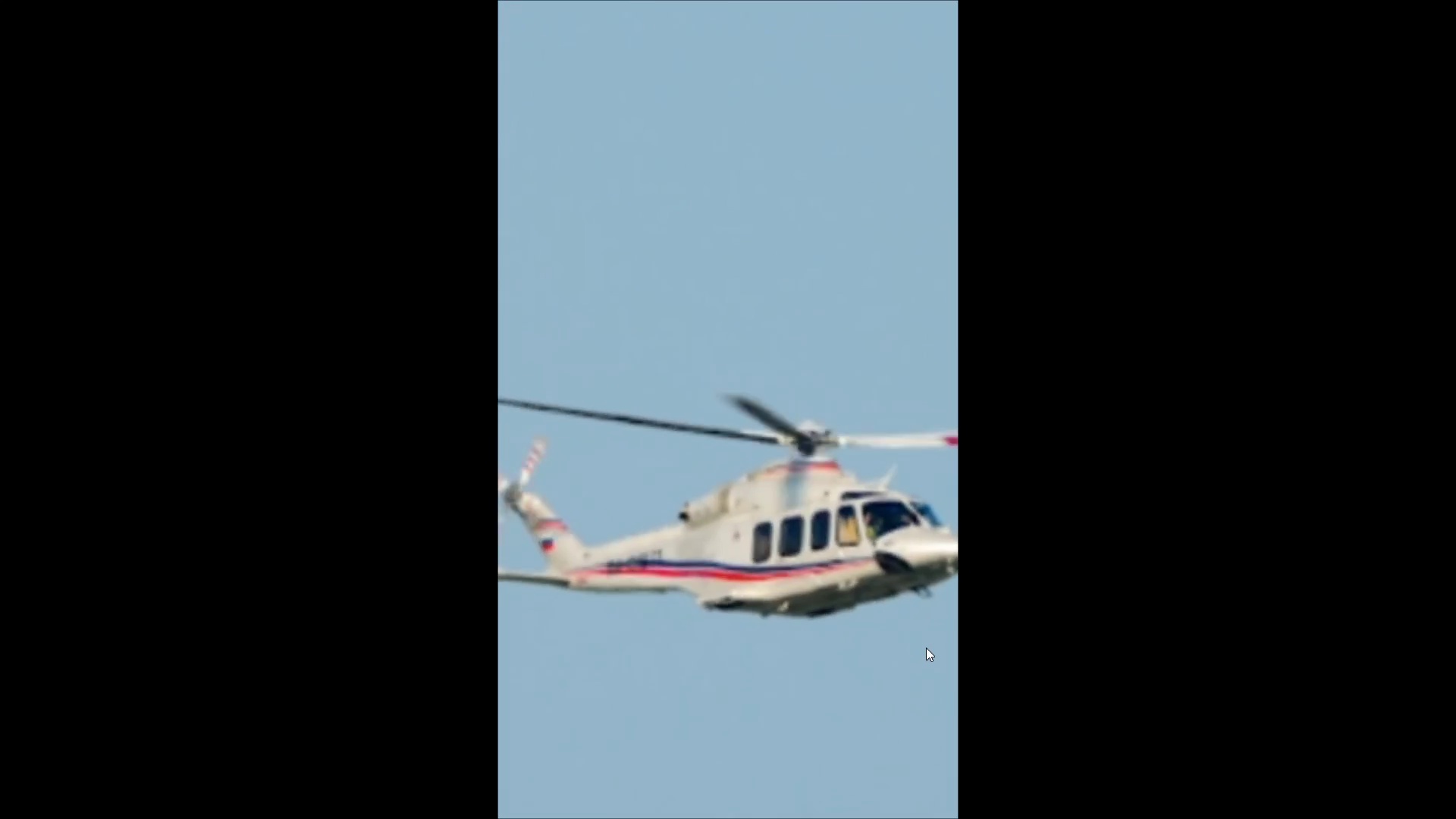 
key(Space)
 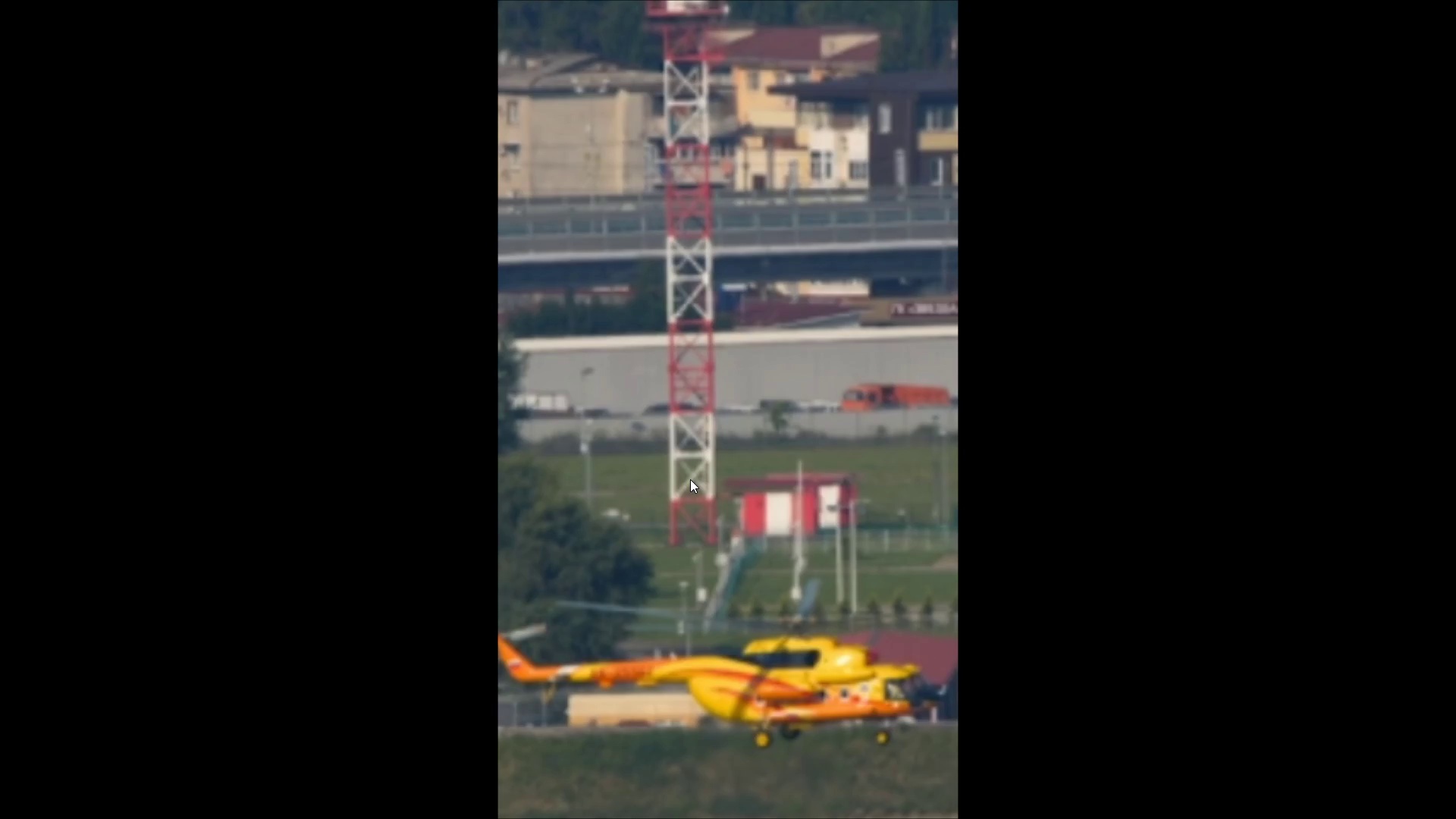 
key(Control+Backquote)
 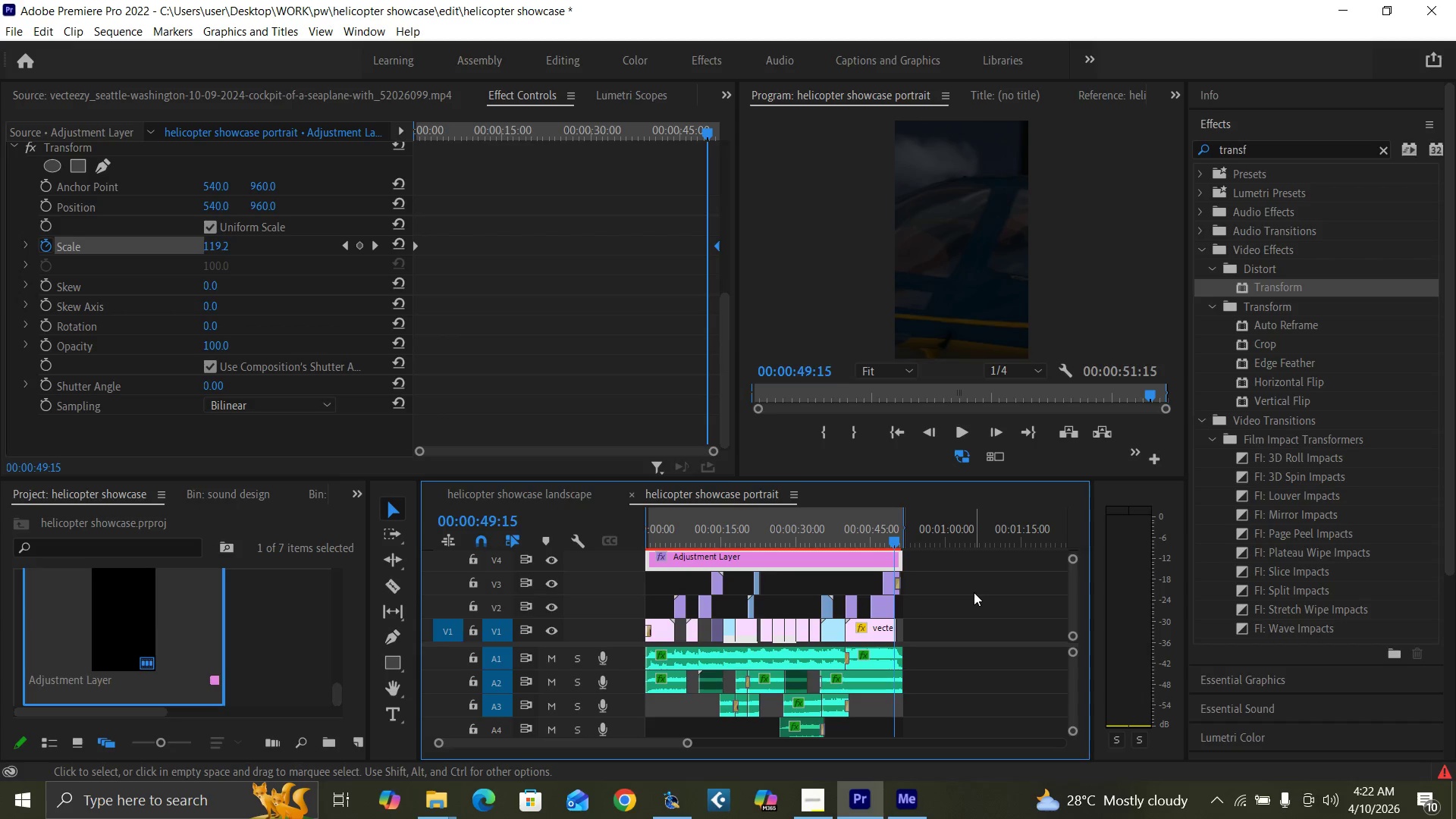 
key(Control+S)
 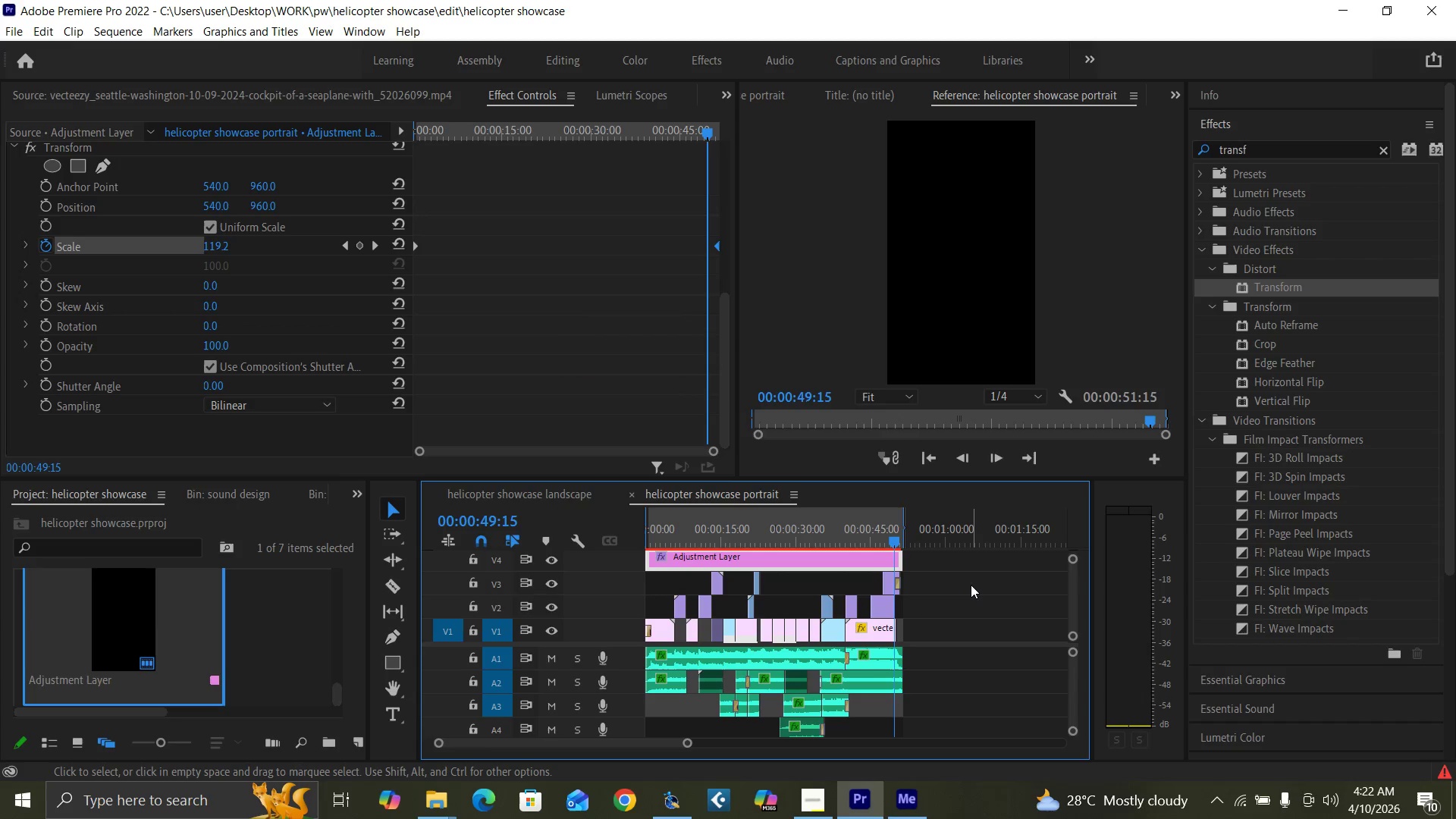 
key(Enter)
 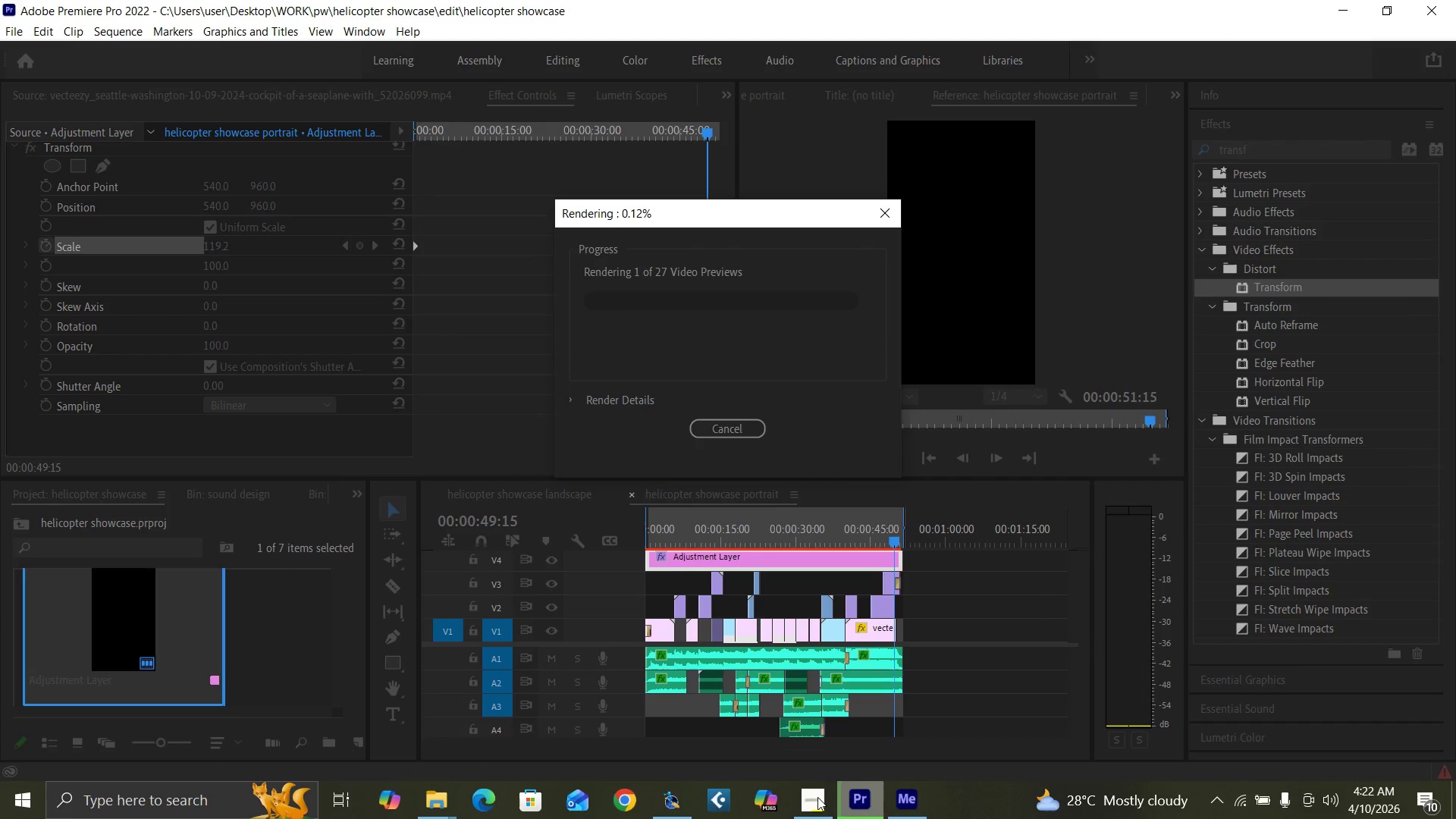 
mouse_move([819, 764])
 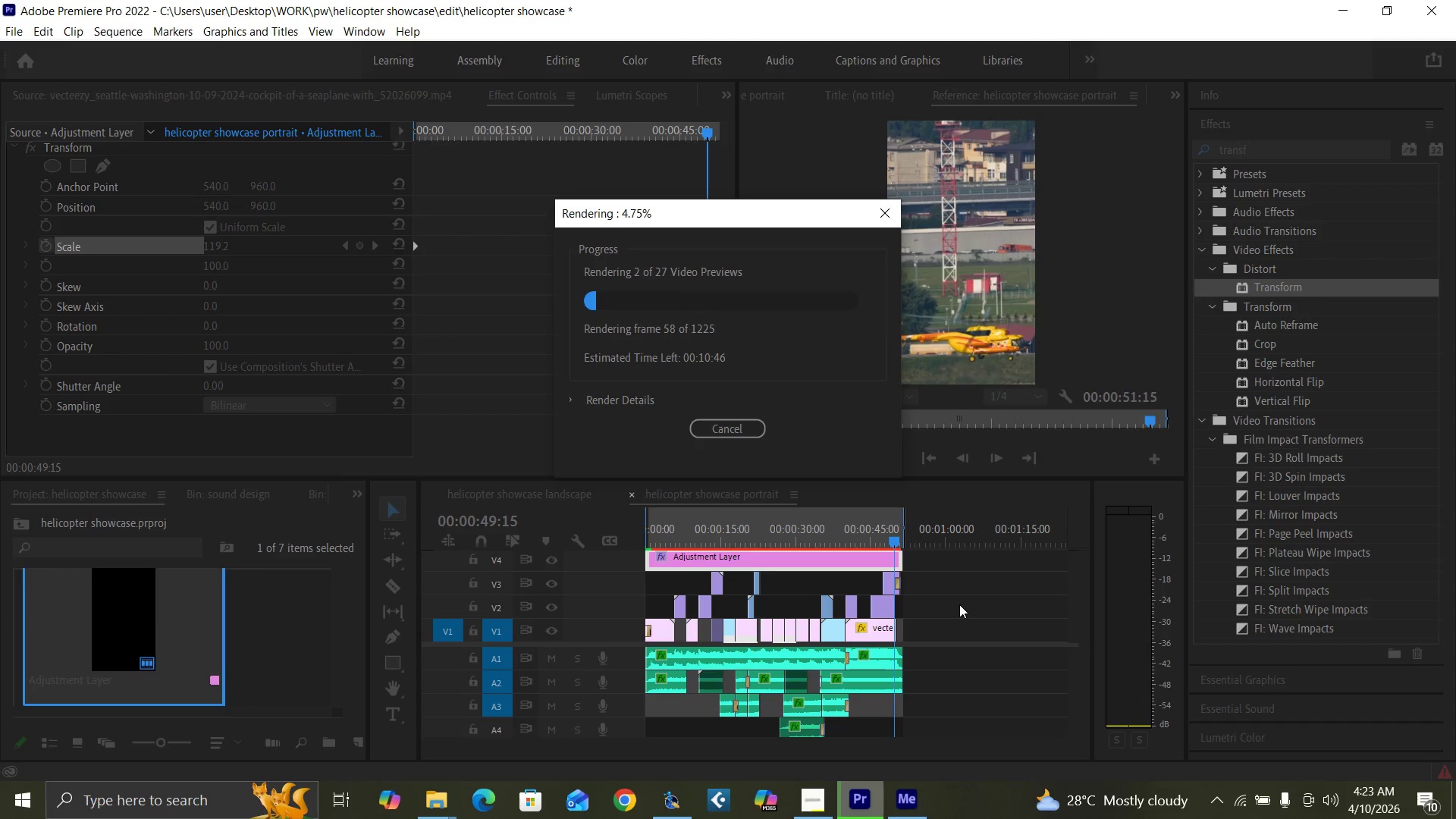 
wait(37.19)
 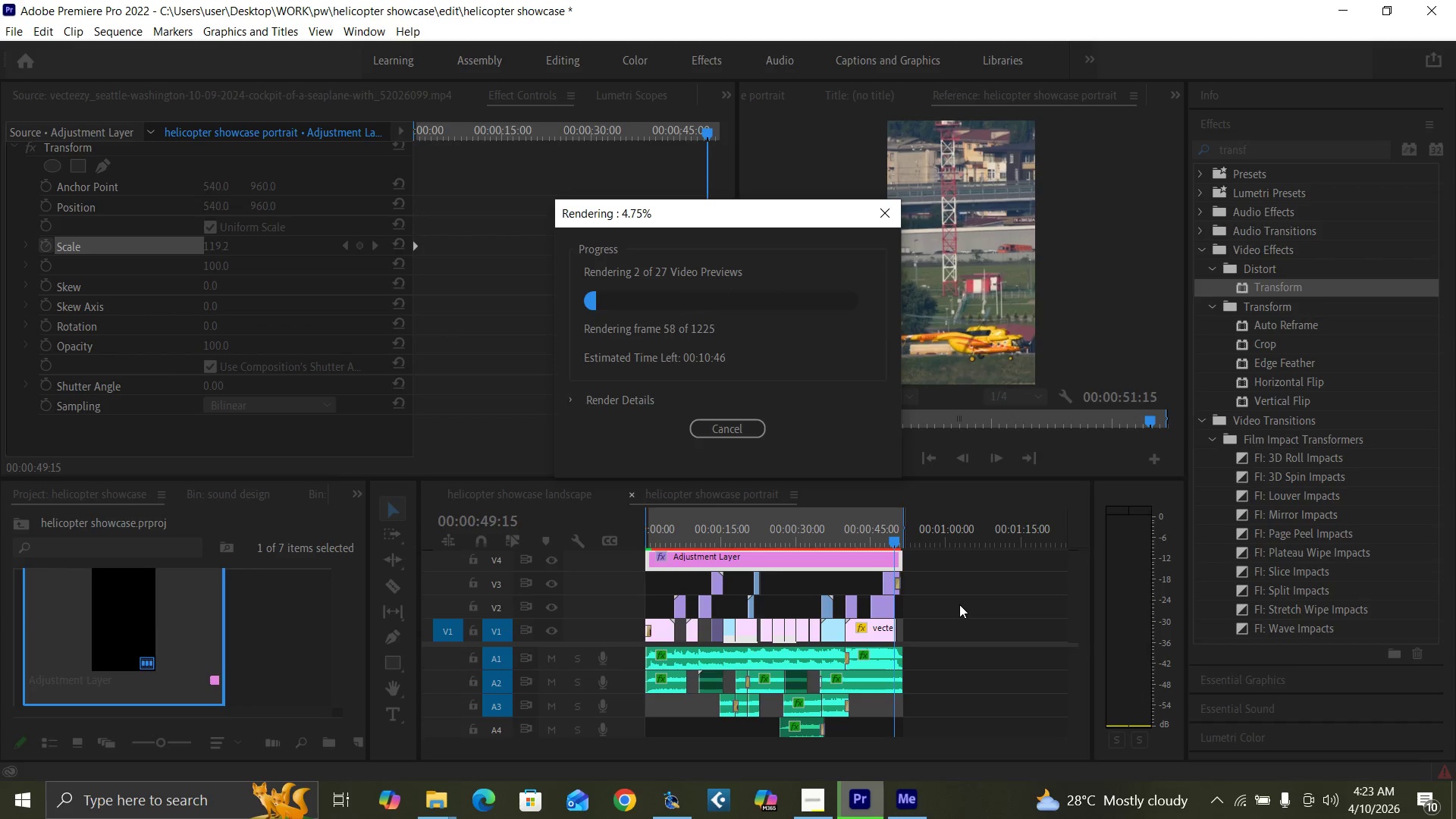 
left_click([927, 566])
 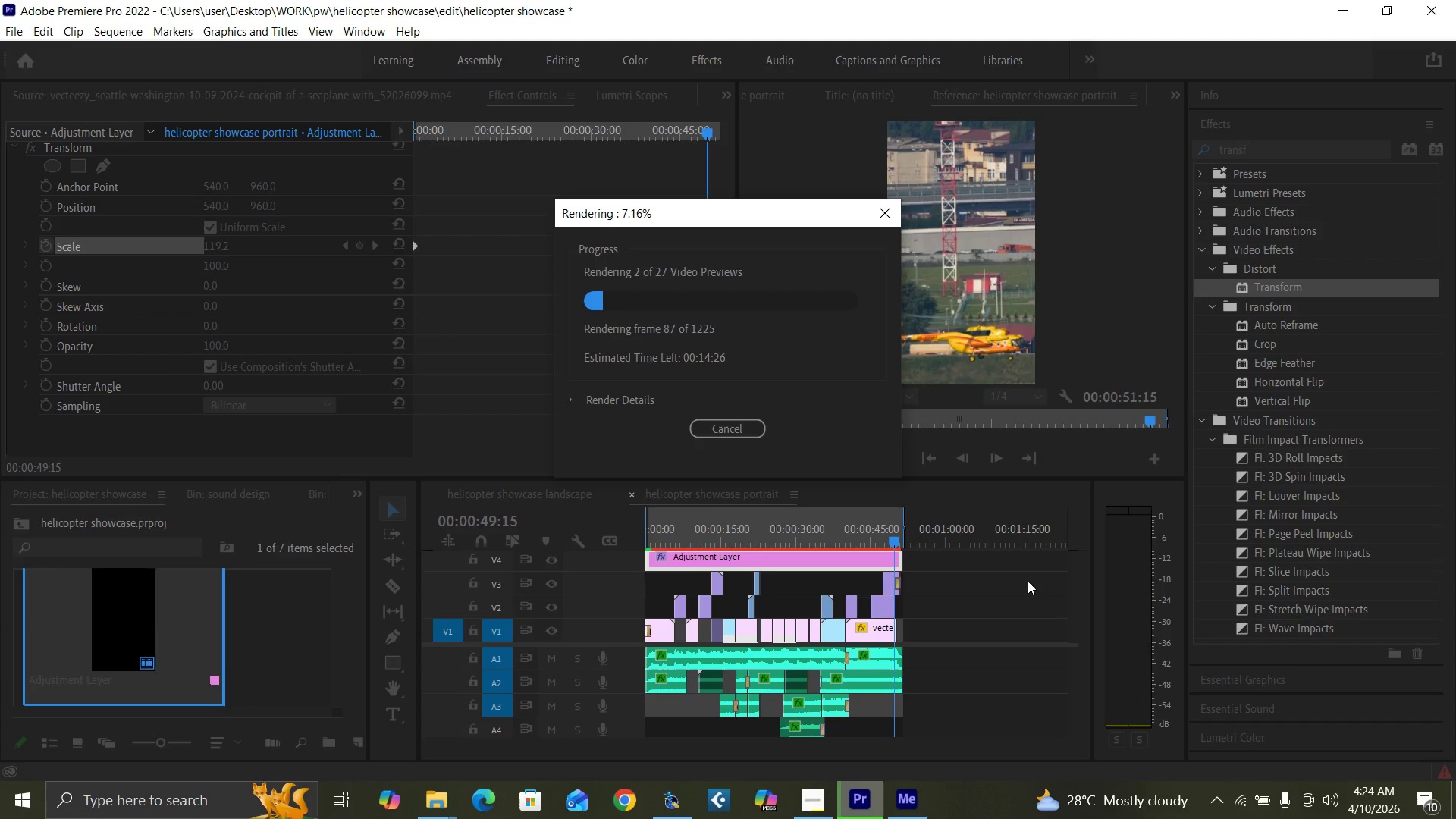 
wait(34.44)
 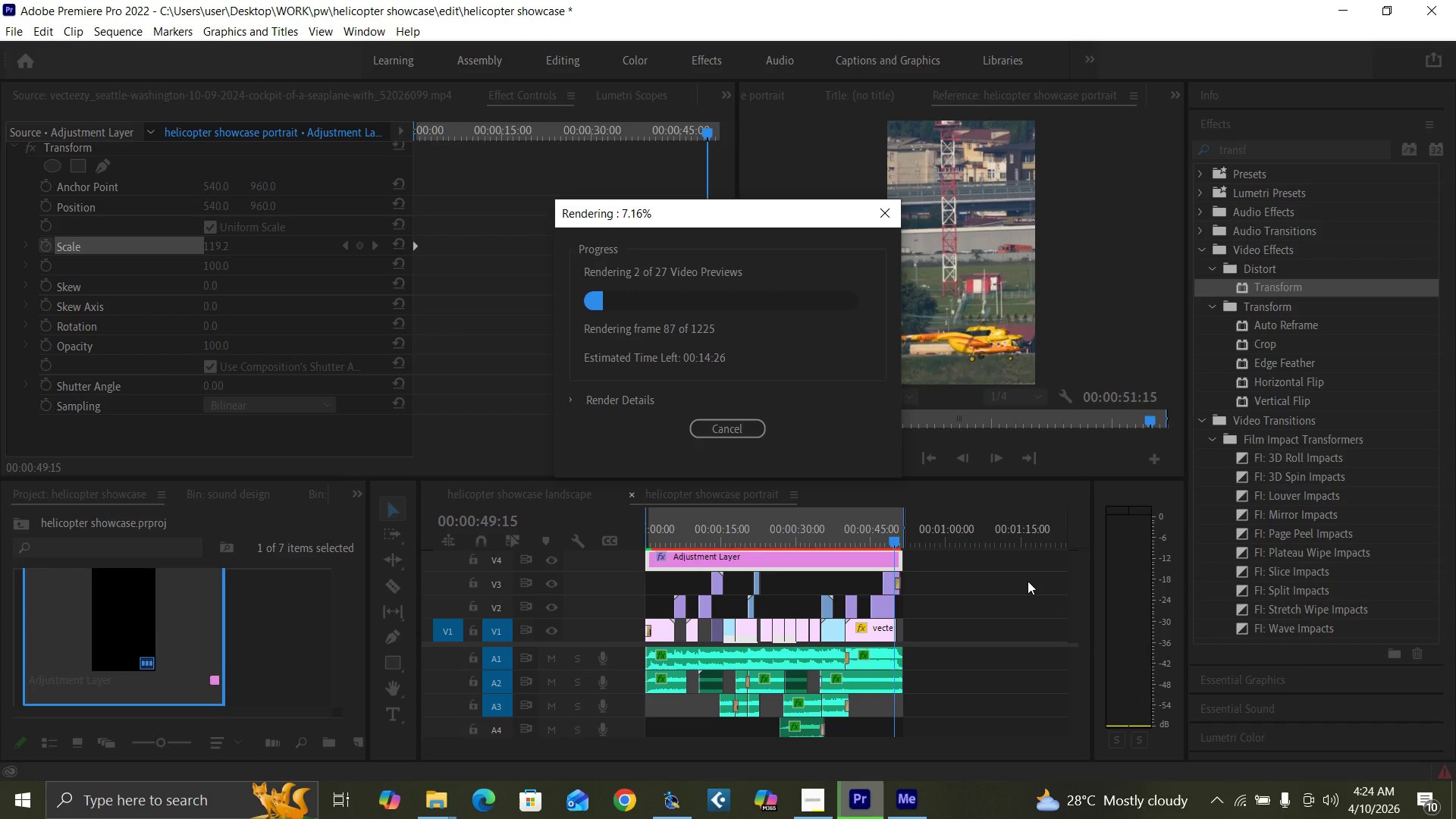 
left_click([972, 581])
 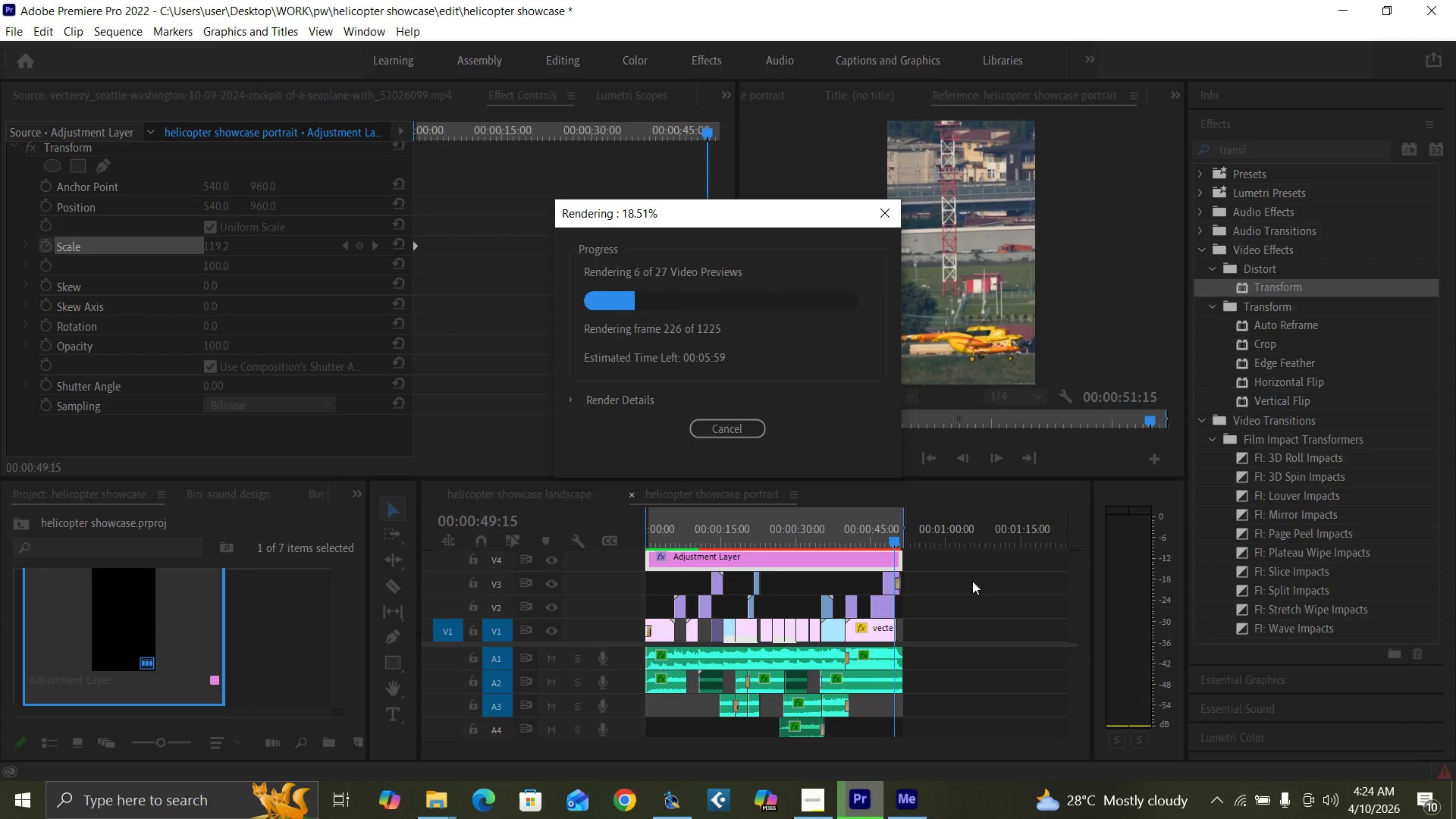 
wait(18.19)
 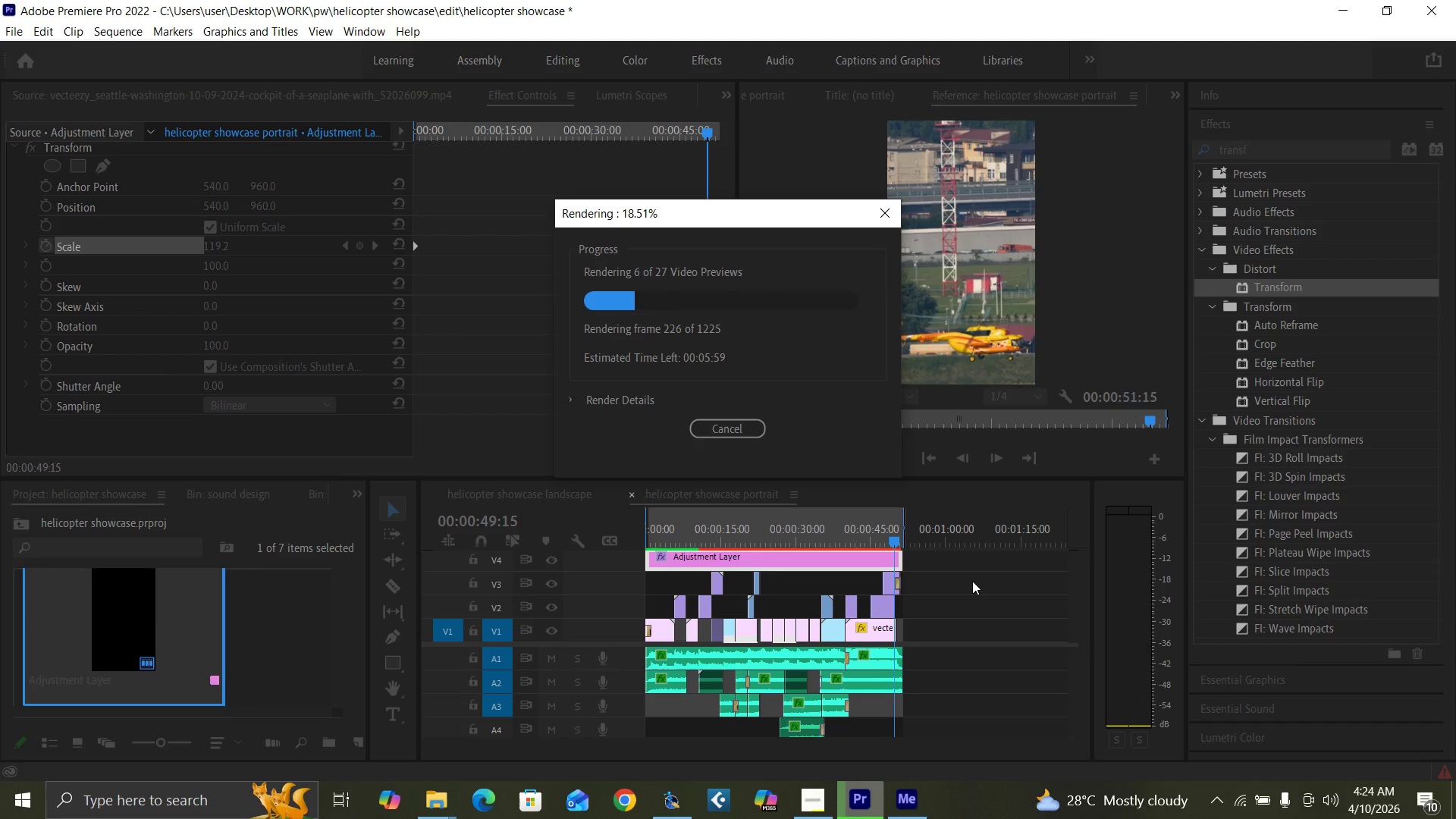 
left_click([967, 579])
 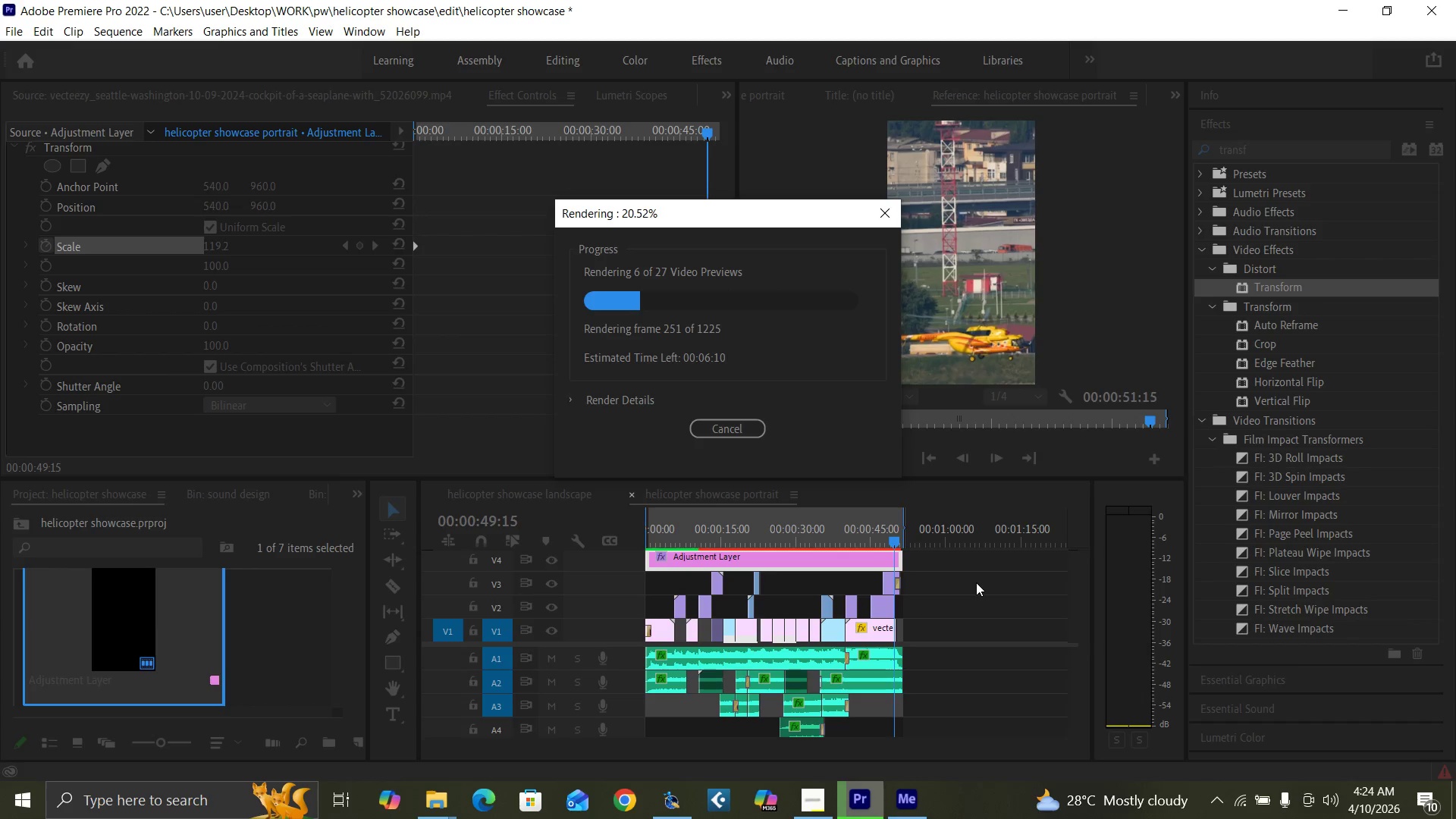 
wait(9.86)
 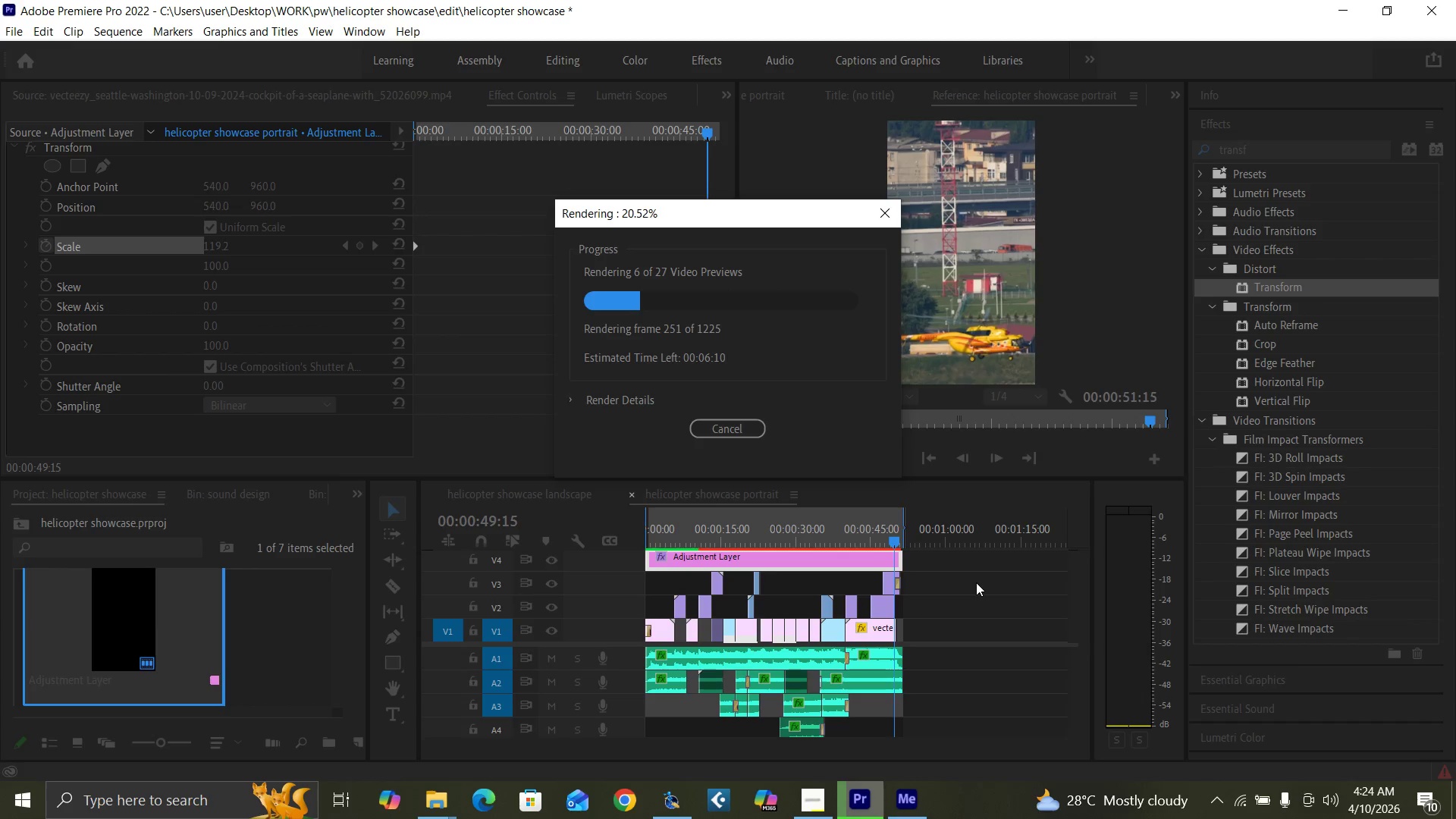 
left_click([1006, 653])
 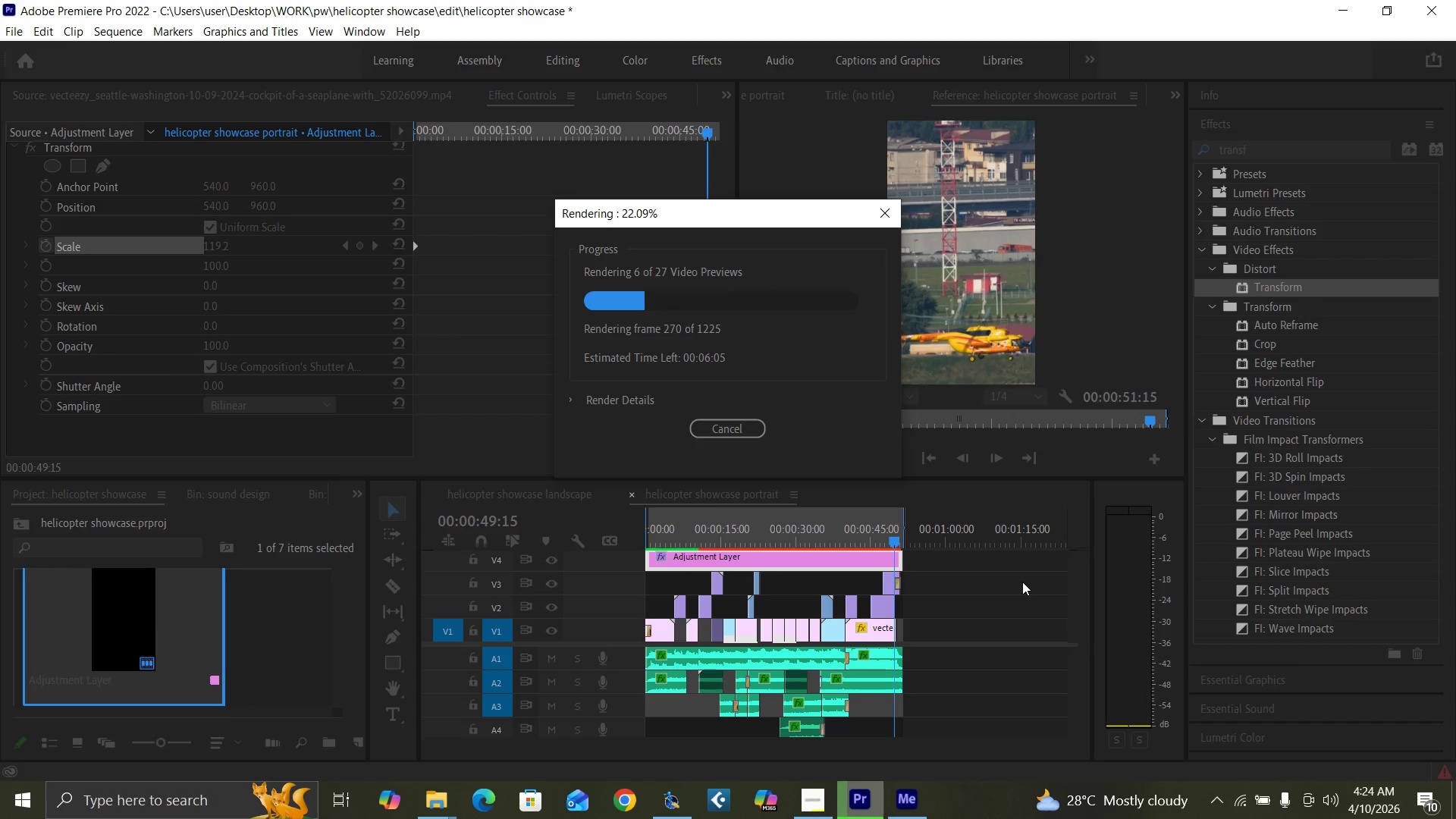 
left_click([993, 610])
 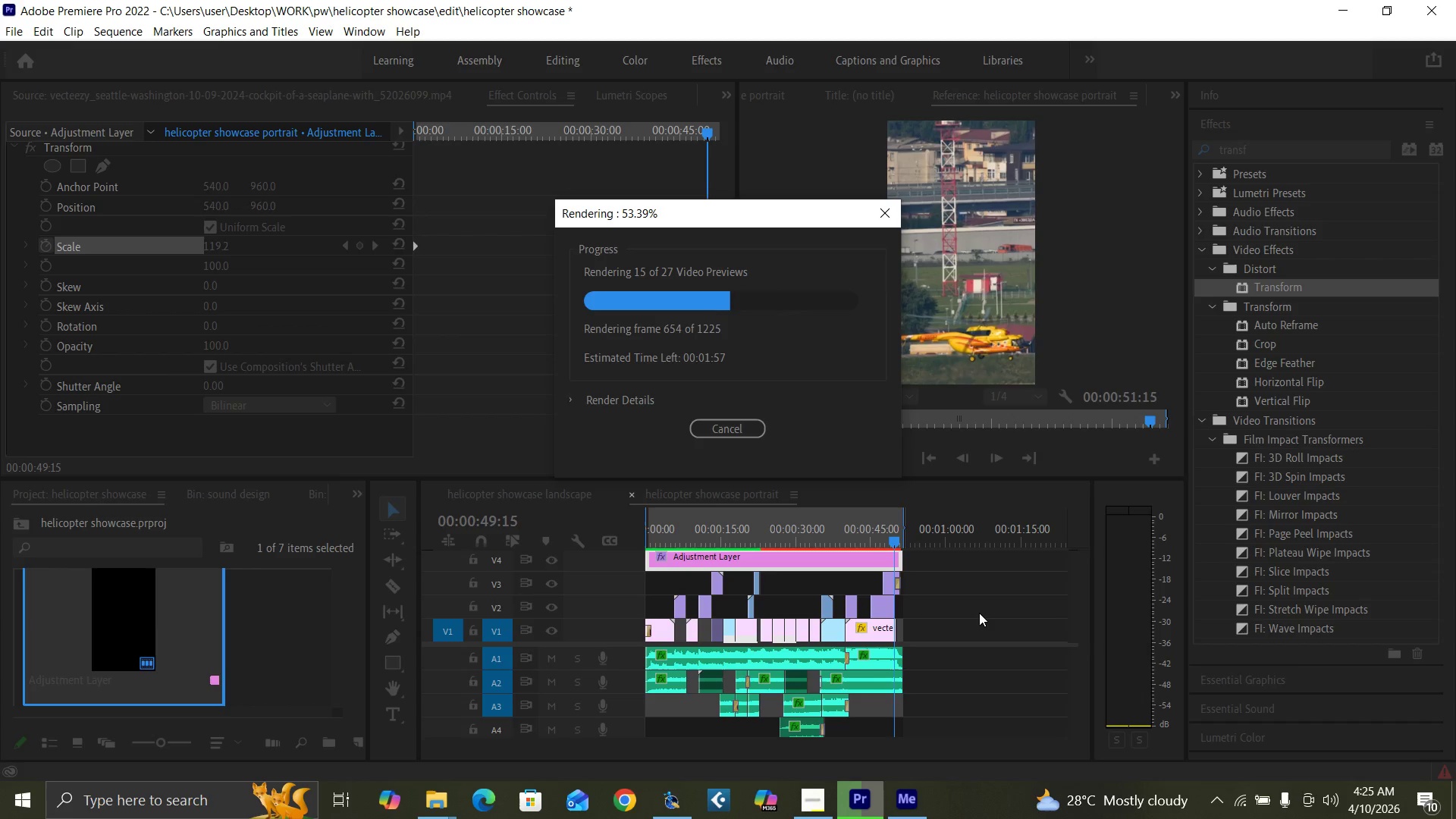 
wait(34.52)
 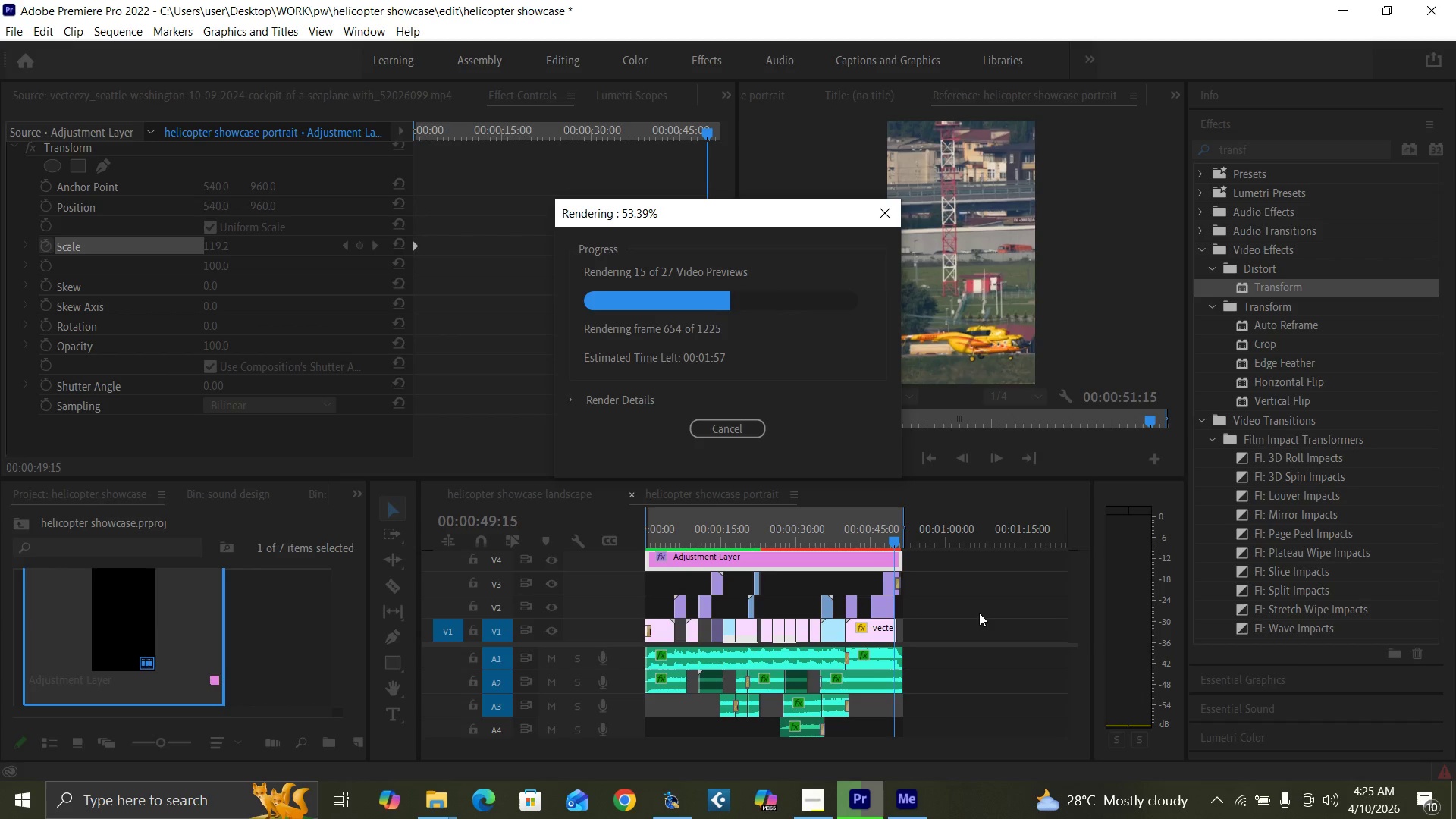 
left_click([959, 589])
 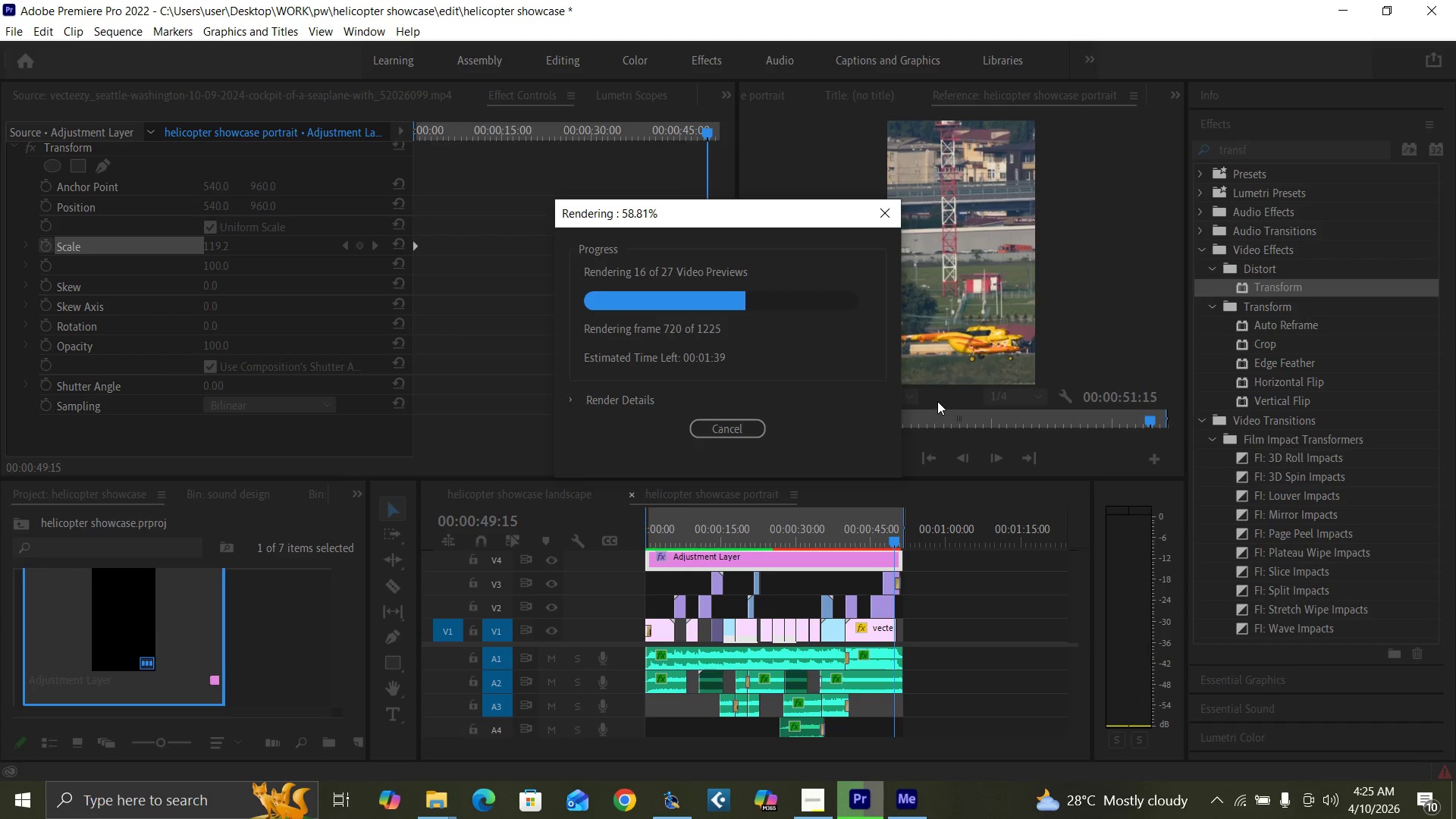 
left_click([934, 400])
 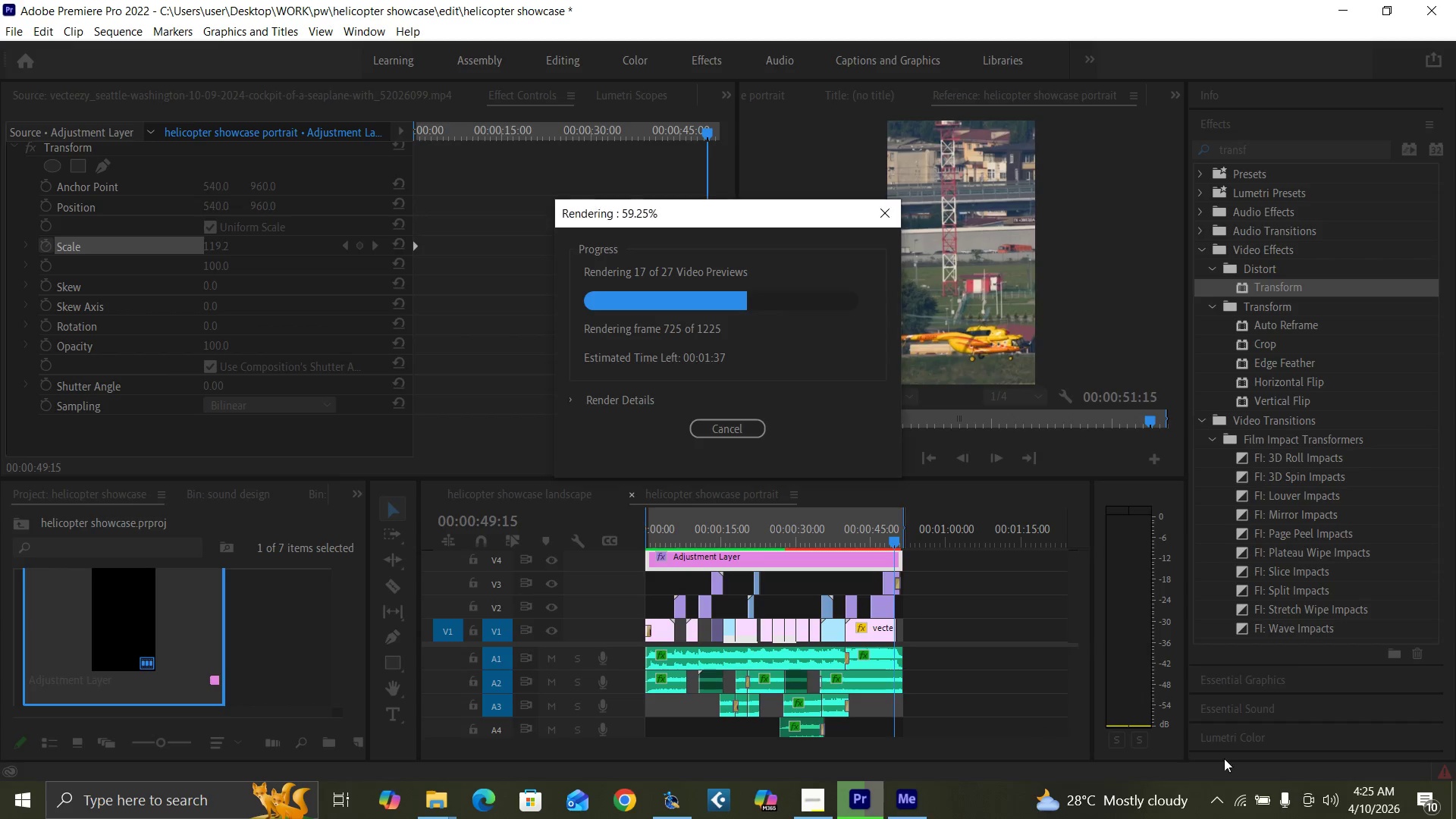 
mouse_move([1234, 801])